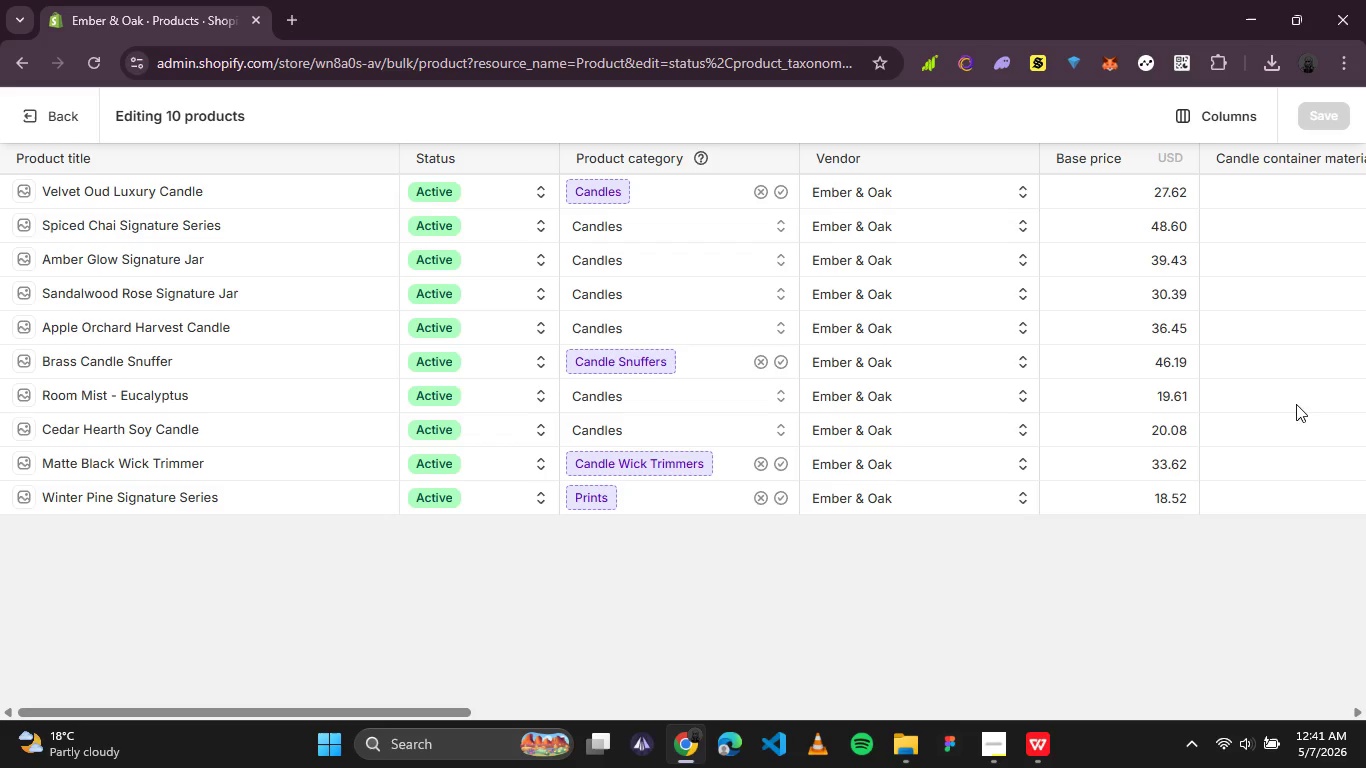 
scroll: coordinate [1255, 472], scroll_direction: down, amount: 4.0
 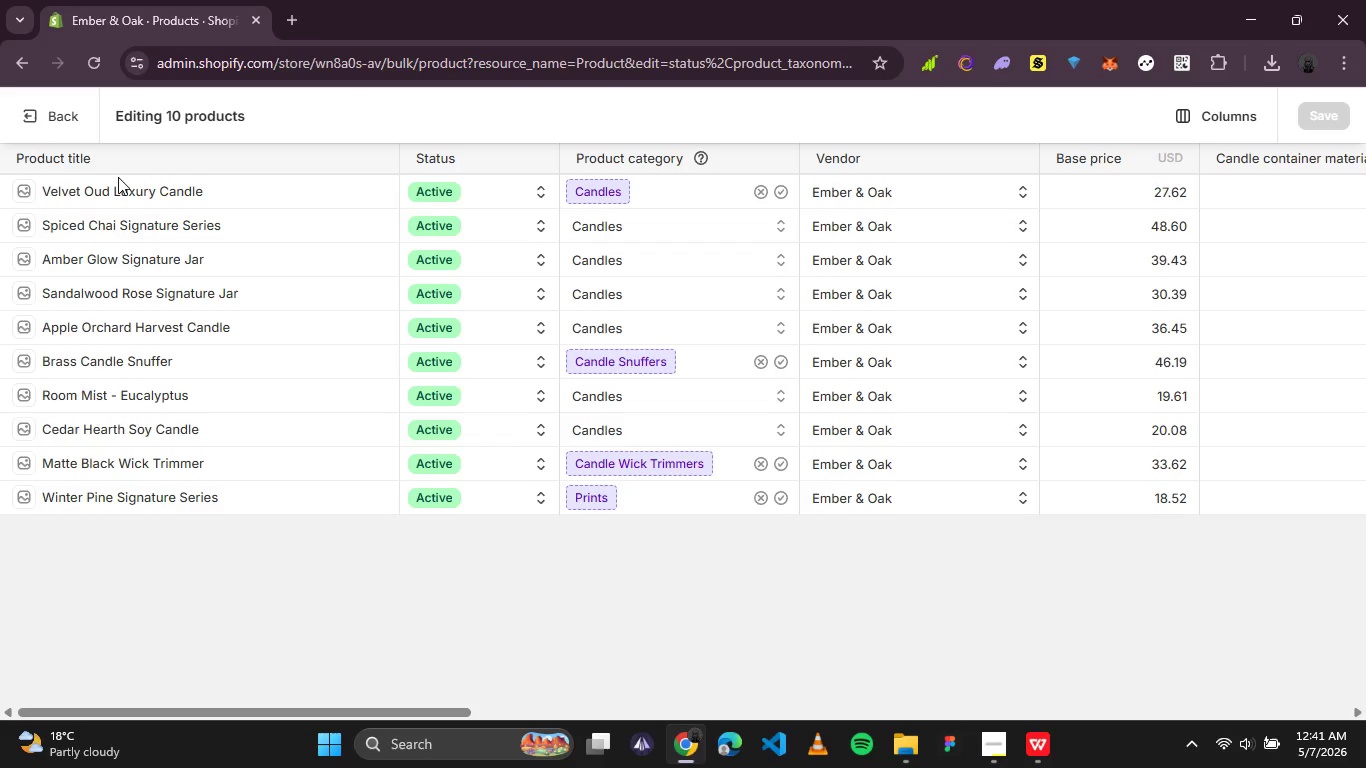 
wait(24.1)
 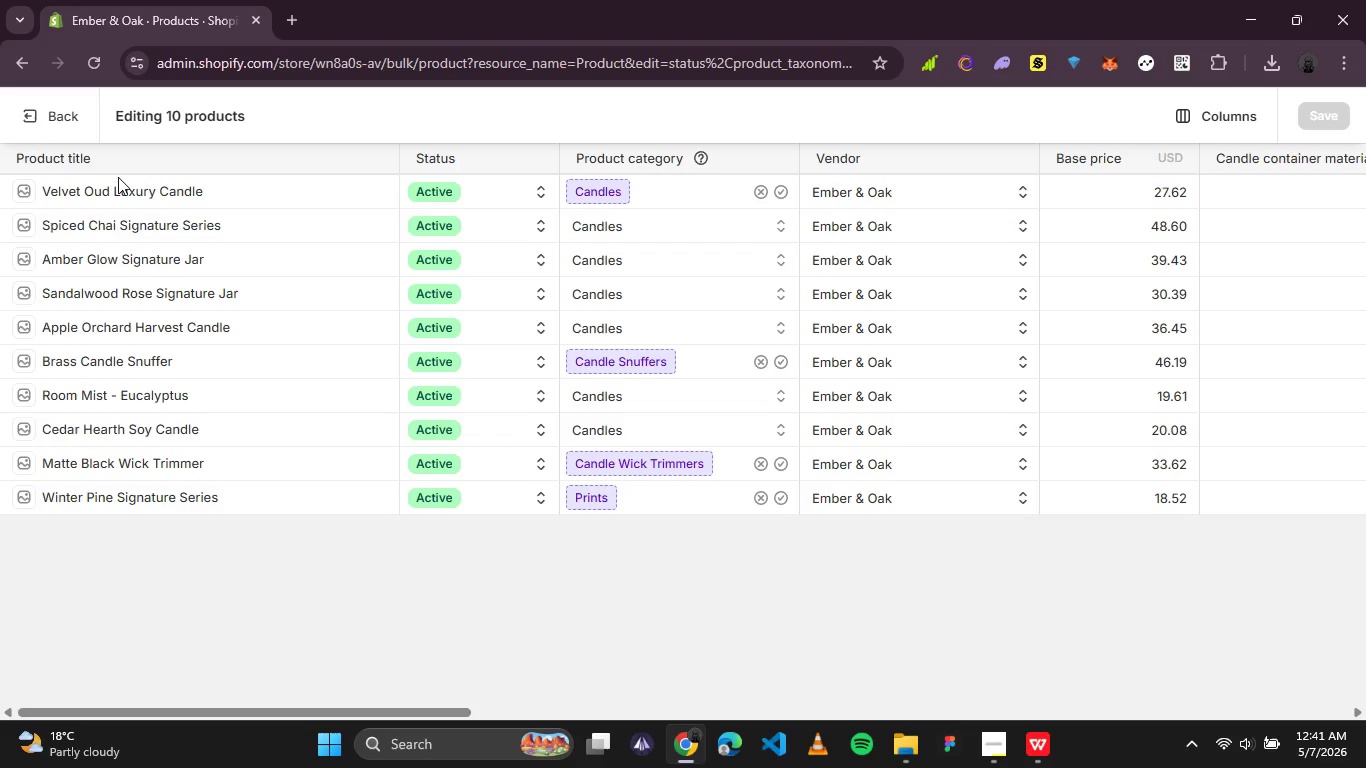 
left_click([1200, 112])
 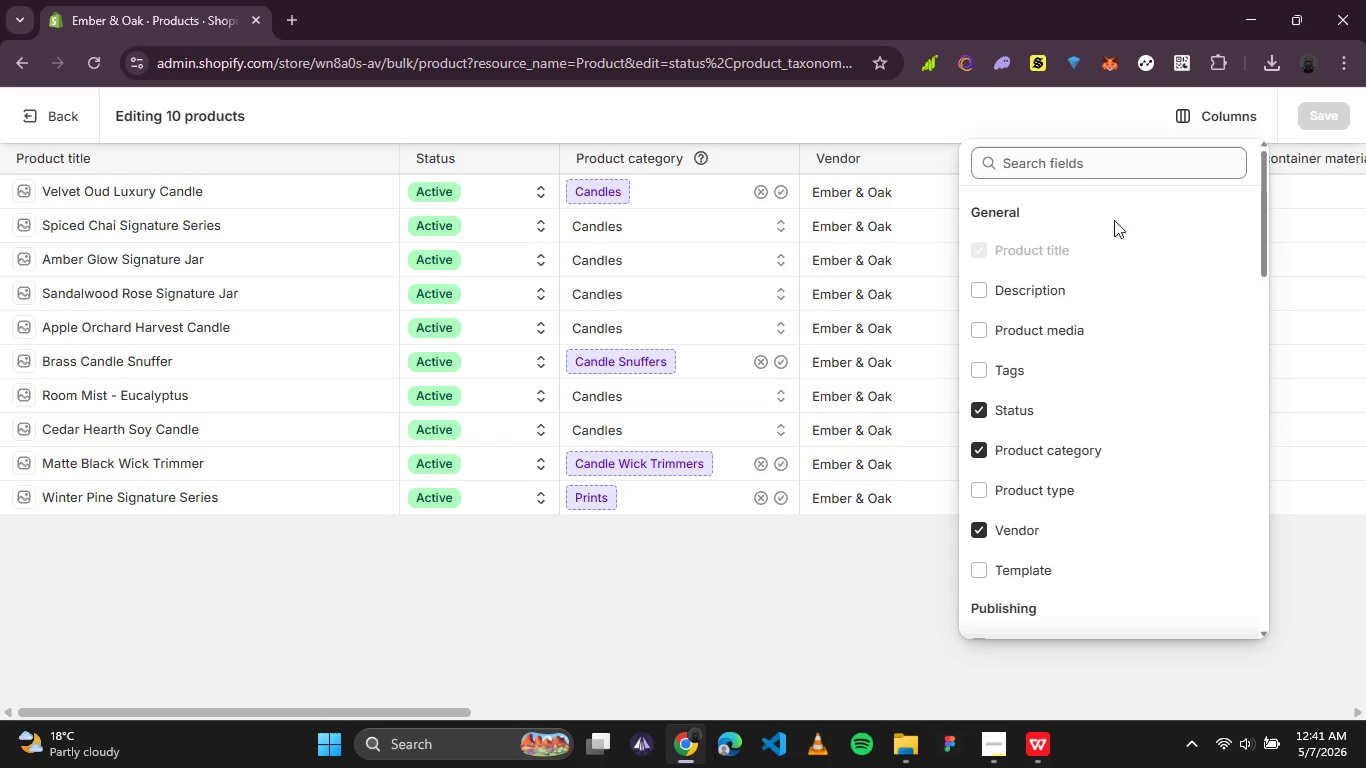 
scroll: coordinate [1060, 311], scroll_direction: down, amount: 3.0
 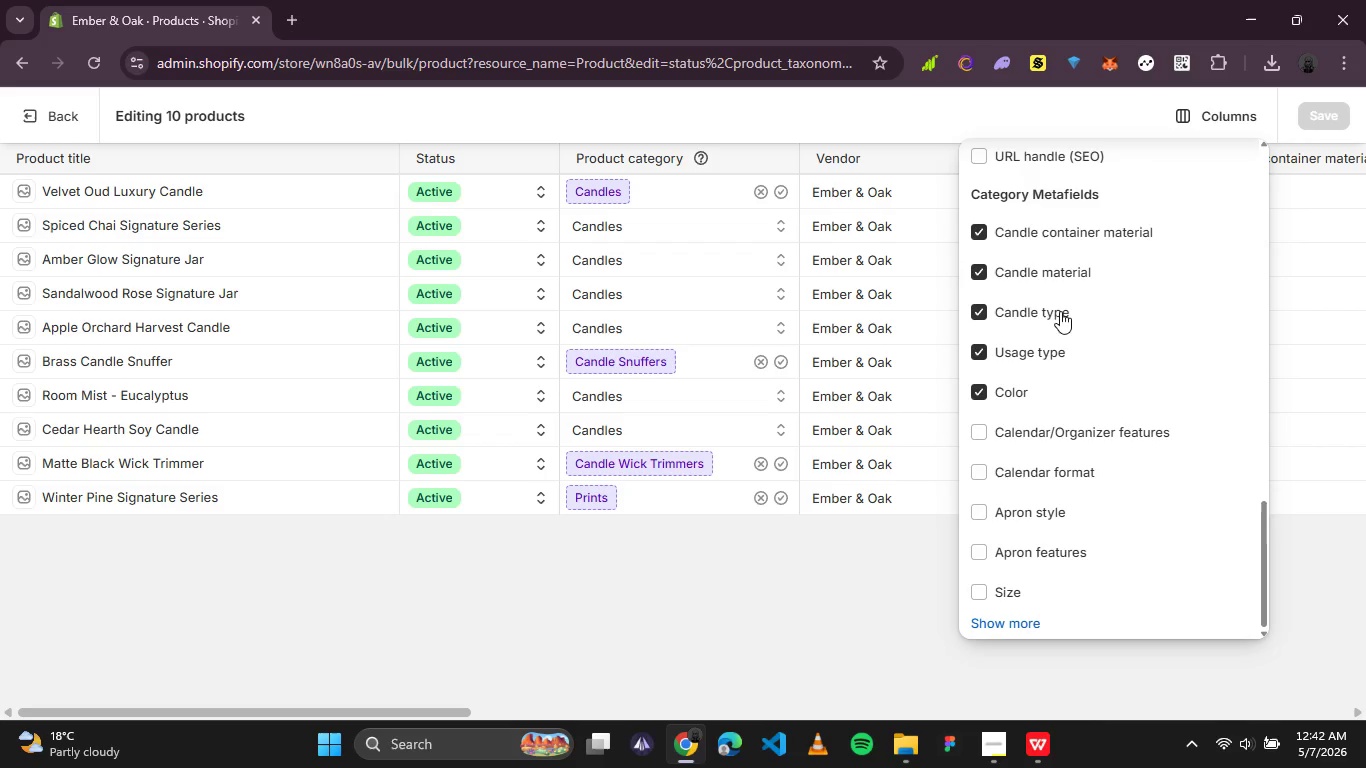 
scroll: coordinate [1060, 311], scroll_direction: up, amount: 6.0
 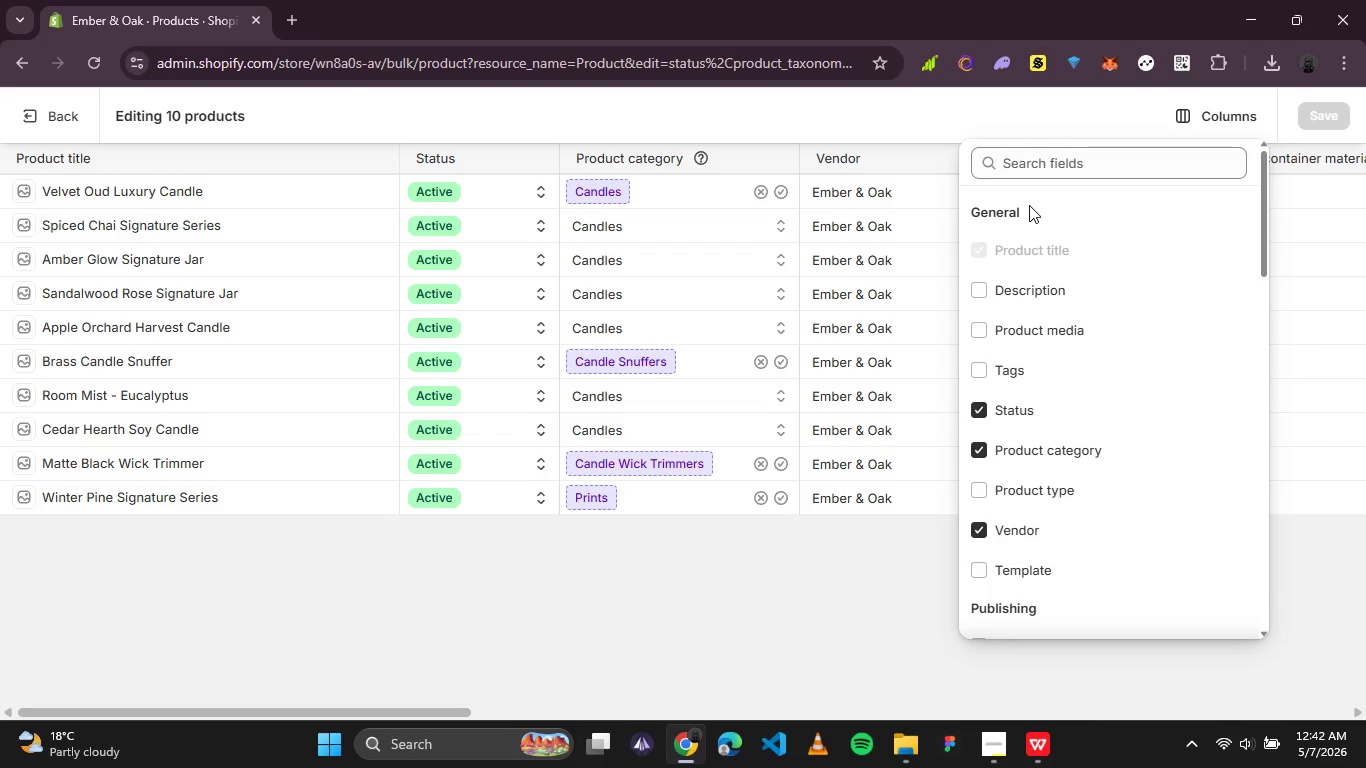 
left_click([833, 112])
 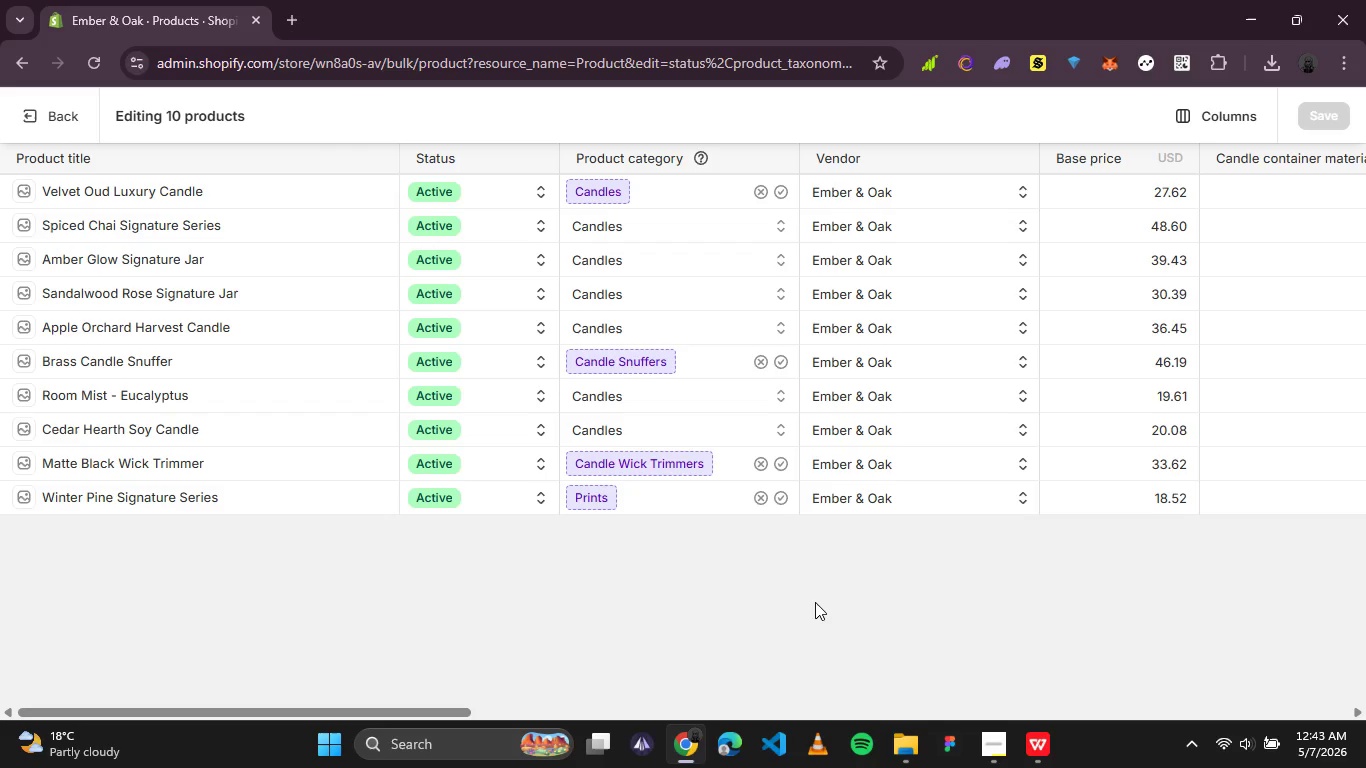 
wait(98.92)
 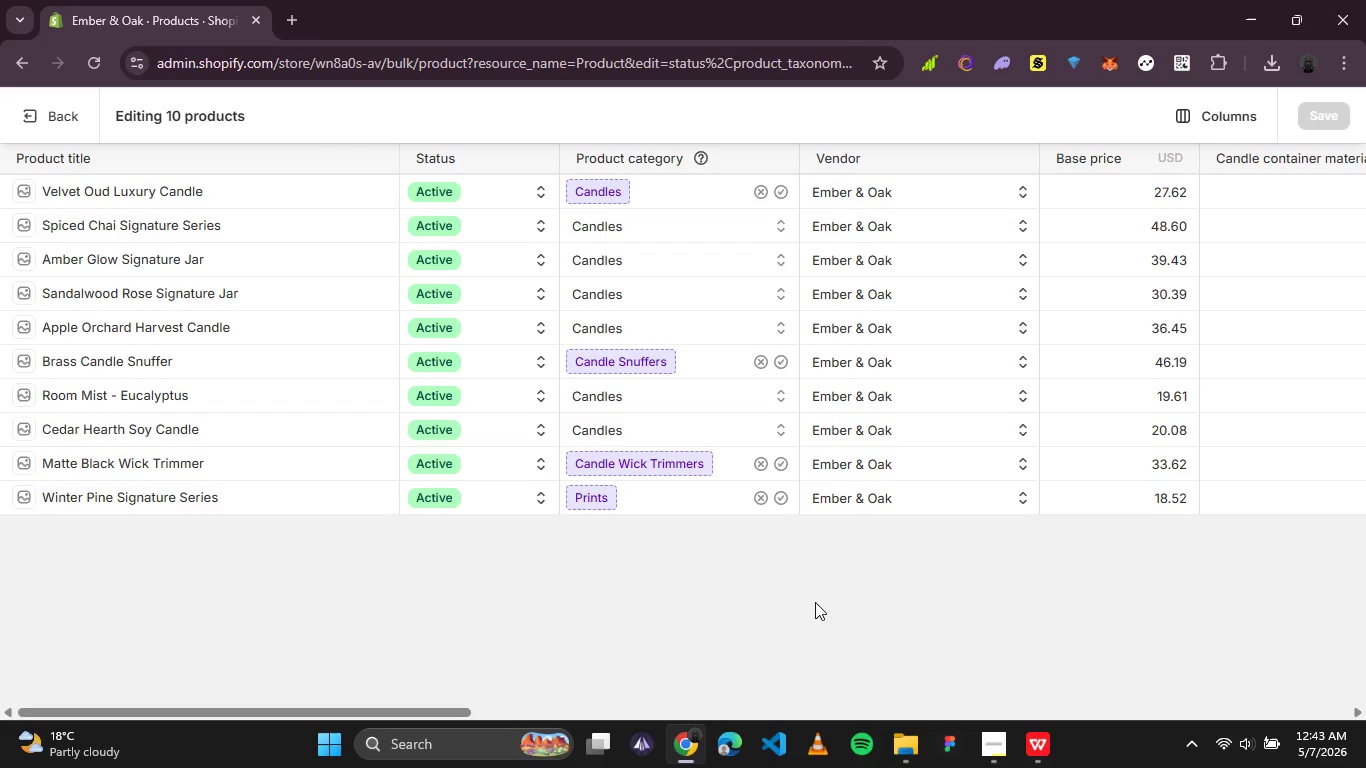 
left_click([1149, 188])
 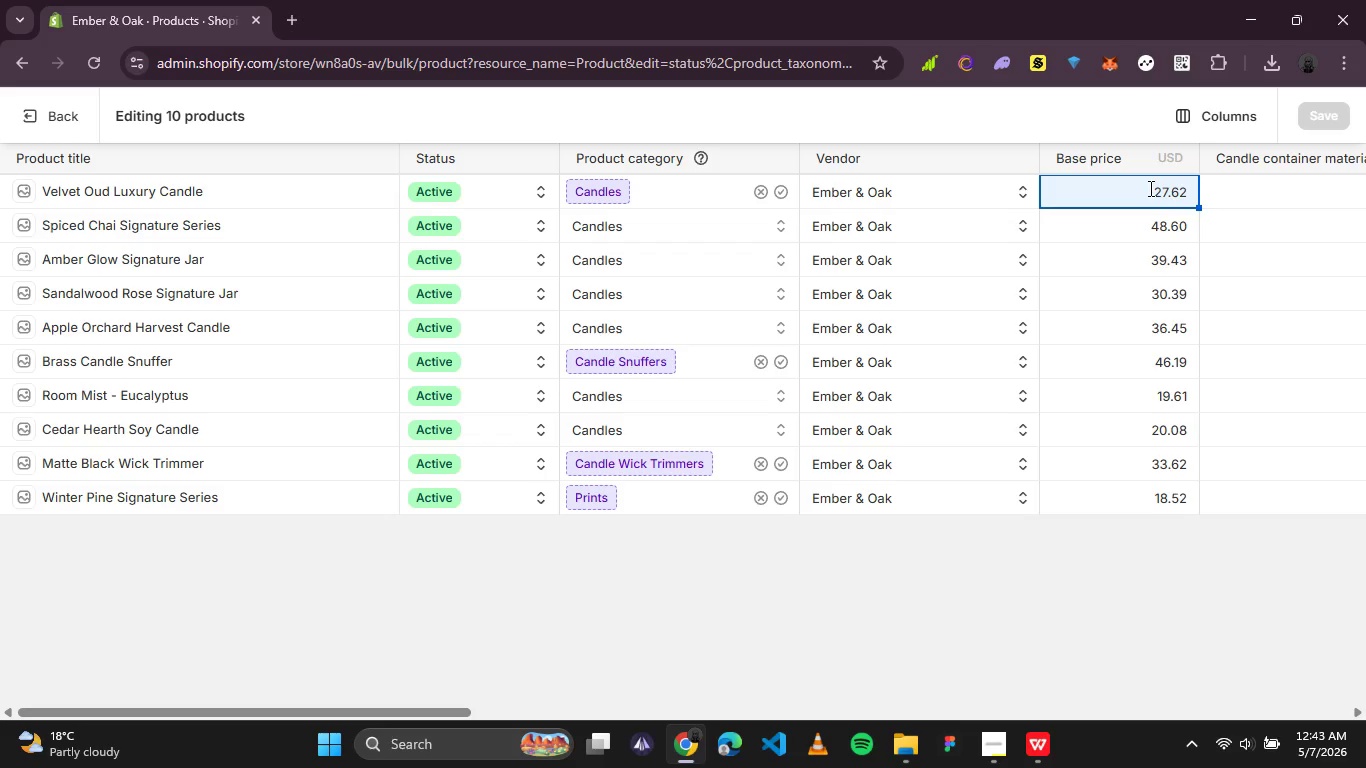 
left_click([1149, 188])
 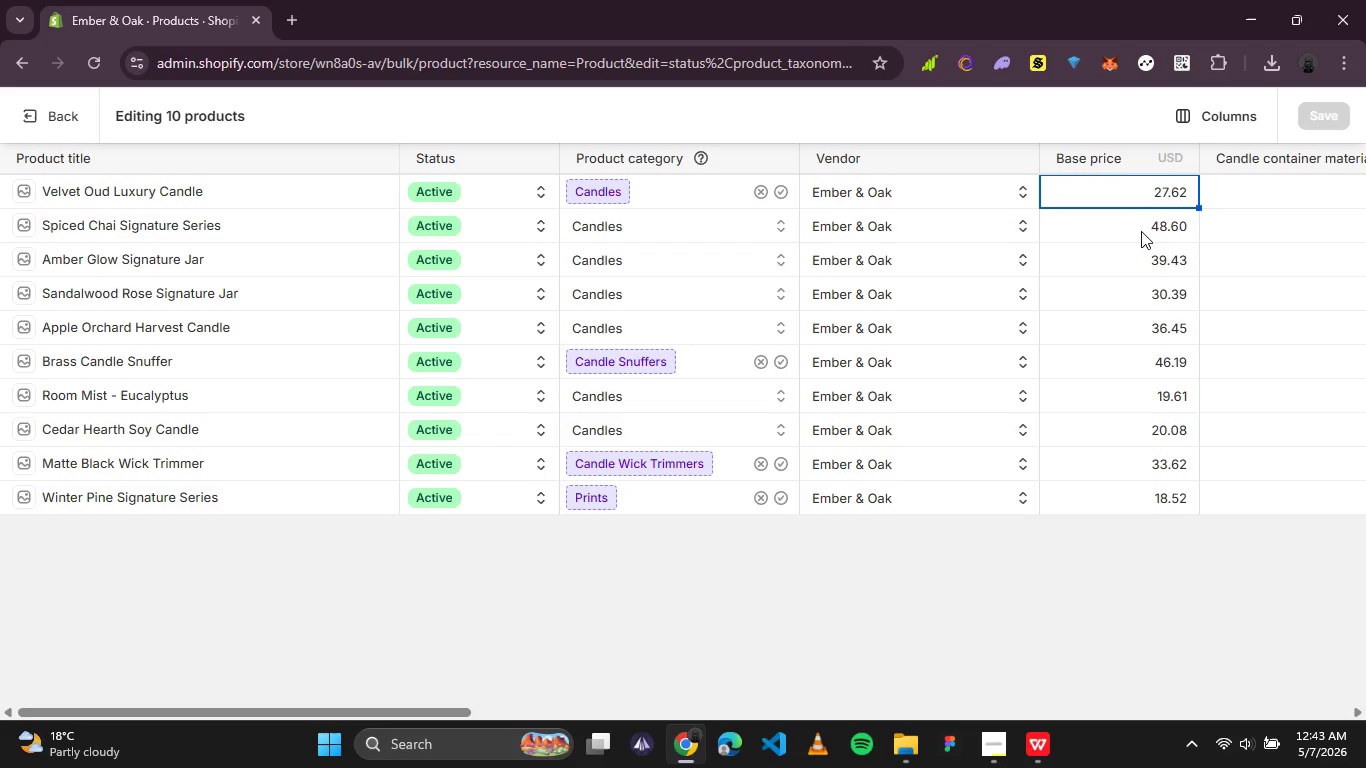 
left_click([1140, 232])
 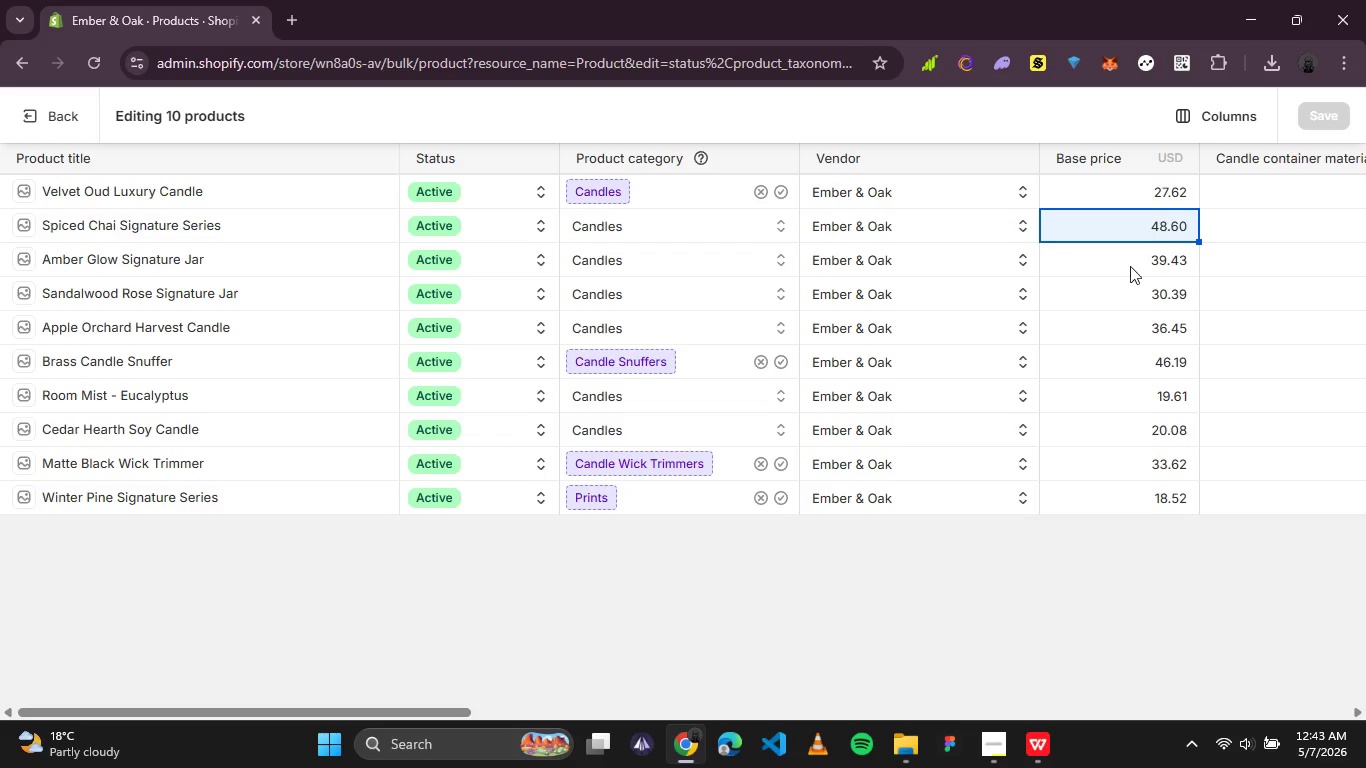 
left_click([1127, 278])
 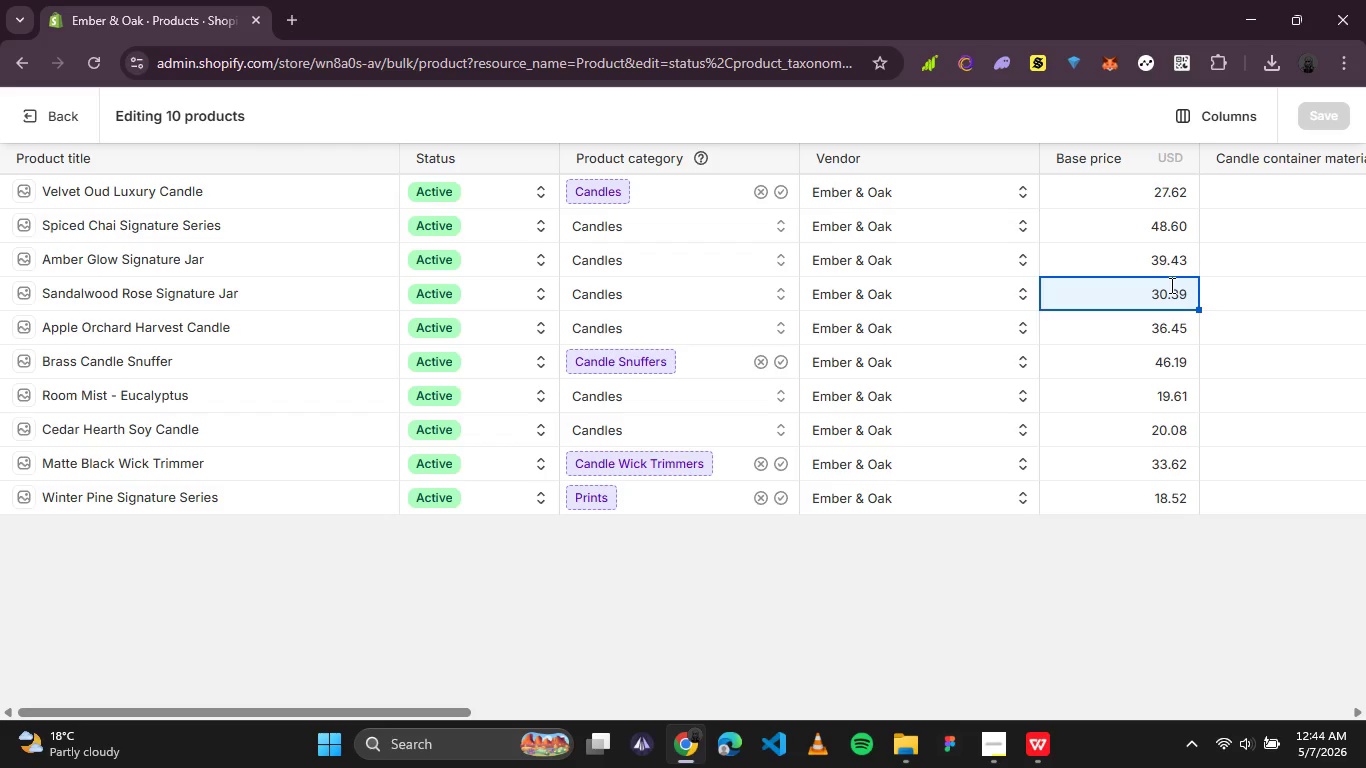 
wait(35.62)
 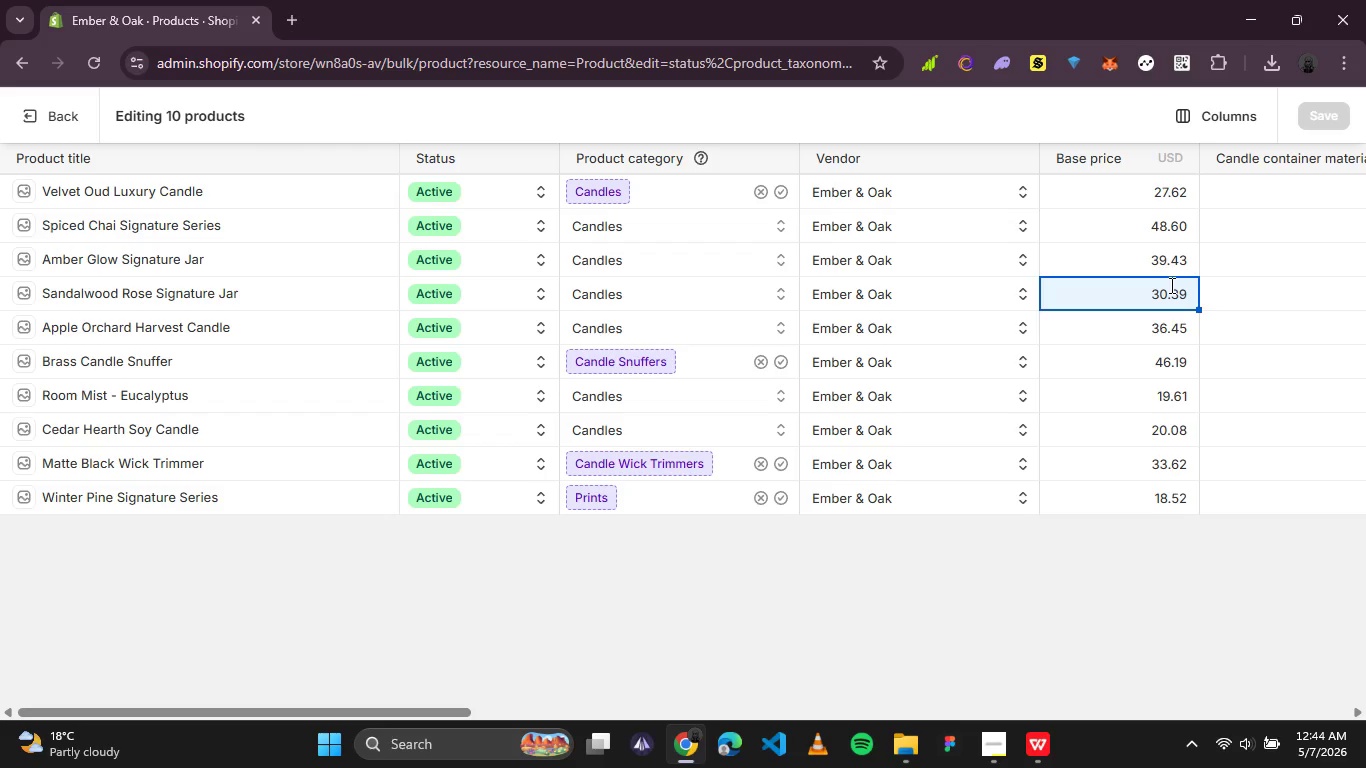 
scroll: coordinate [1062, 363], scroll_direction: up, amount: 6.0
 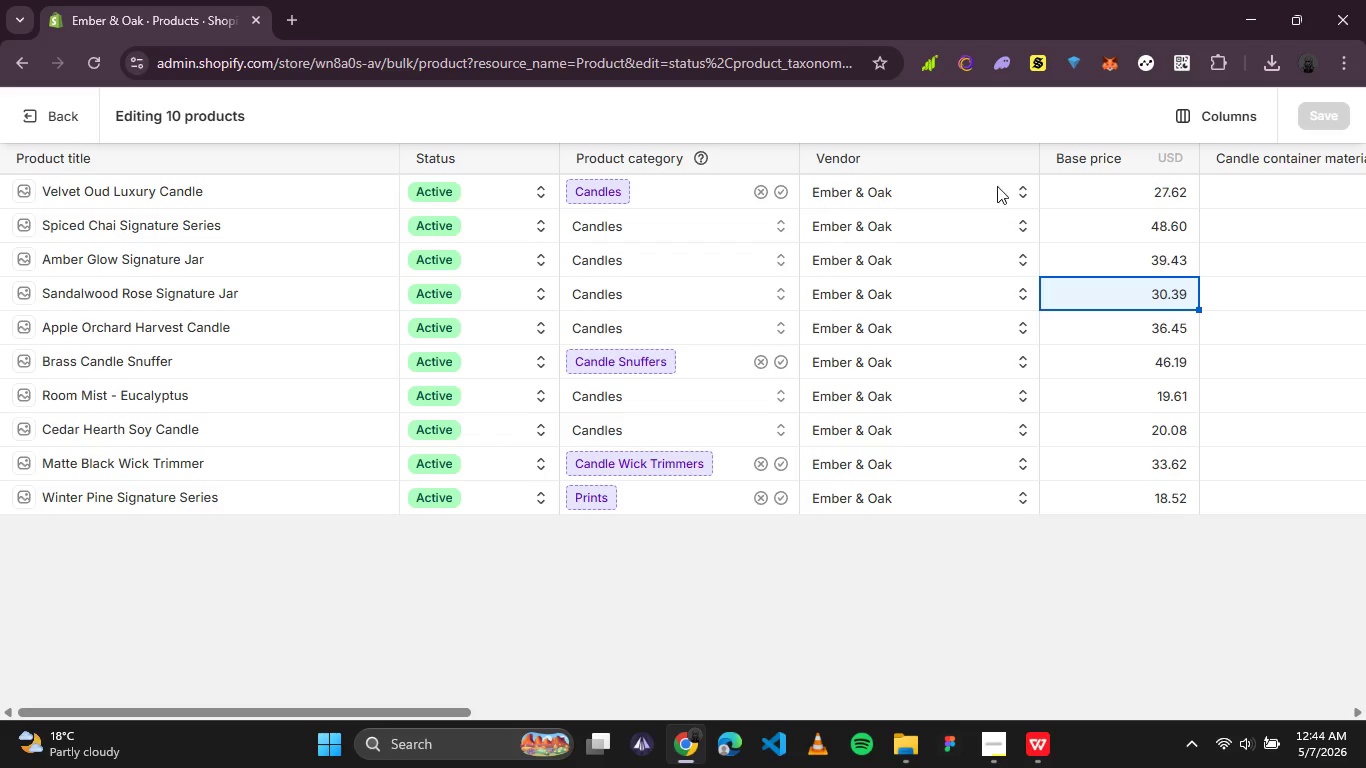 
left_click([1090, 165])
 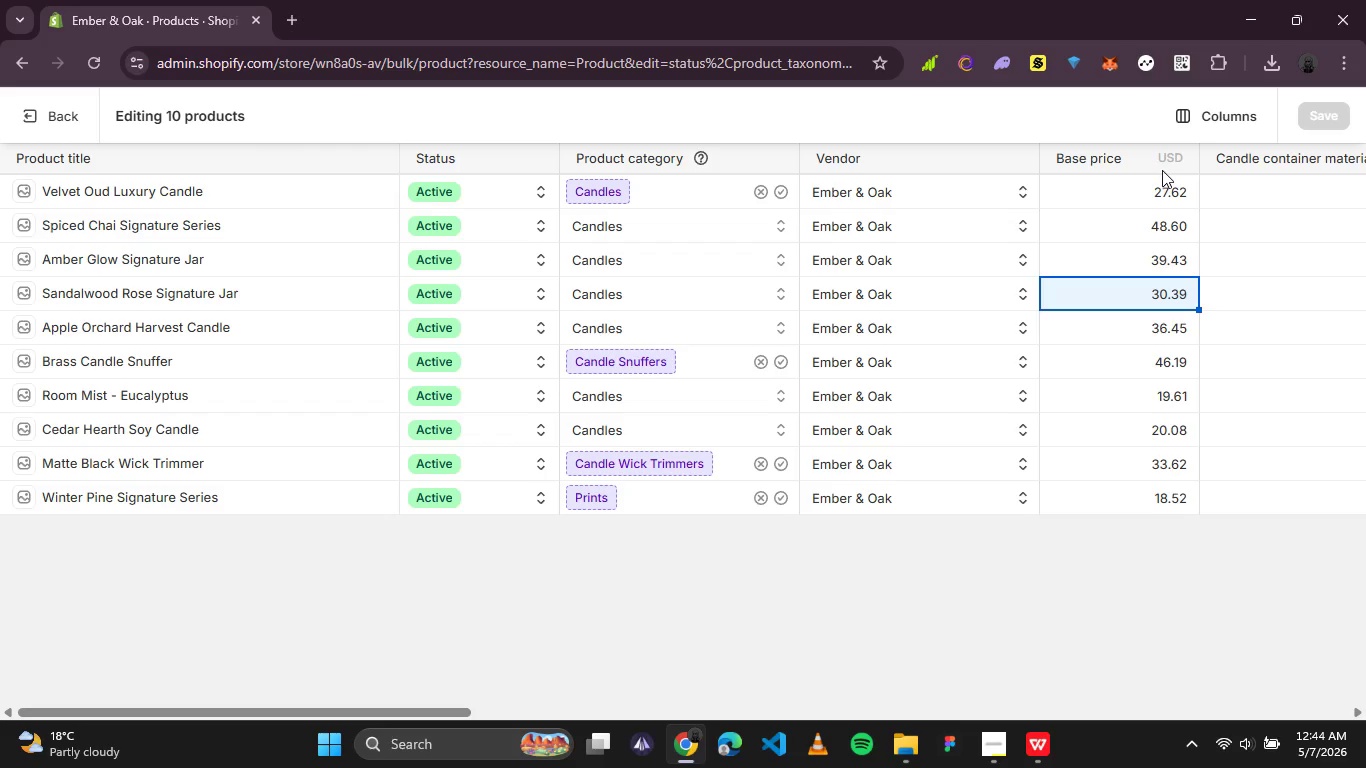 
wait(16.08)
 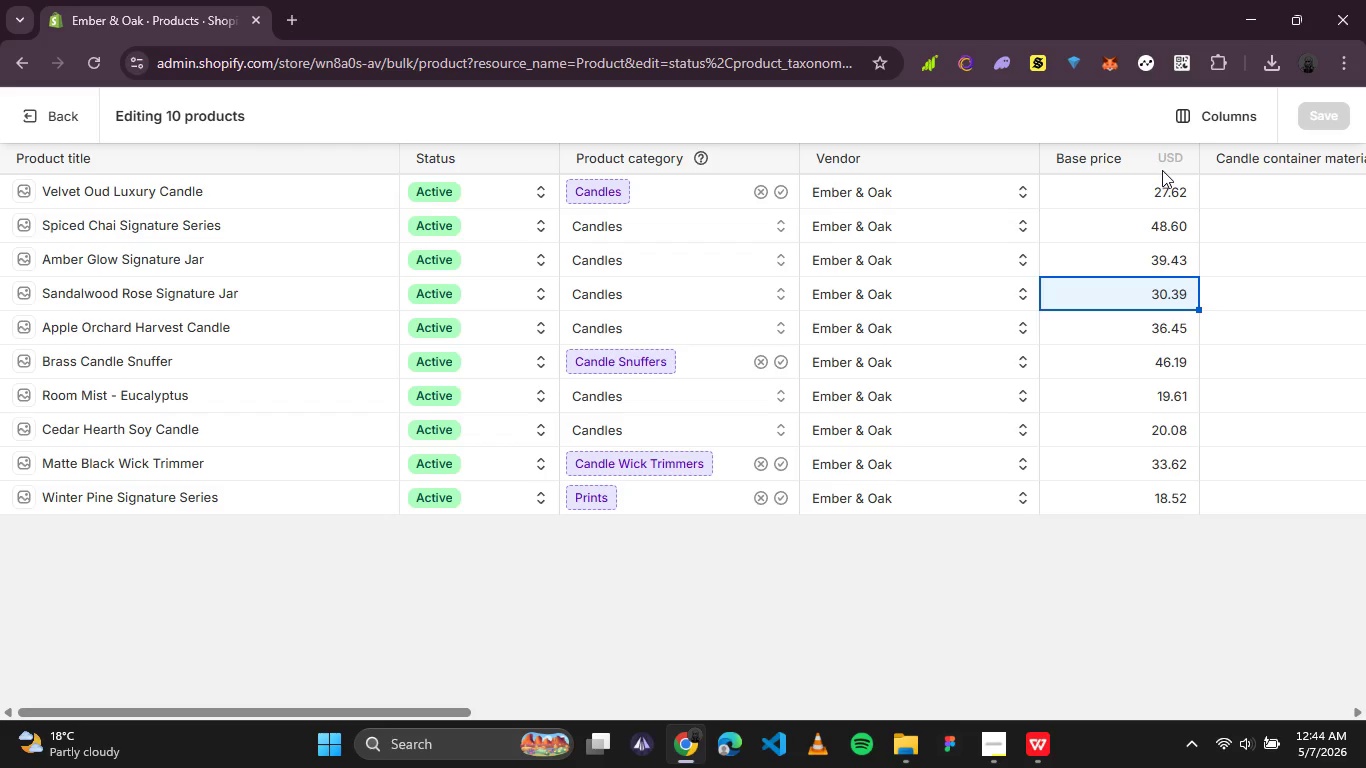 
left_click([993, 750])